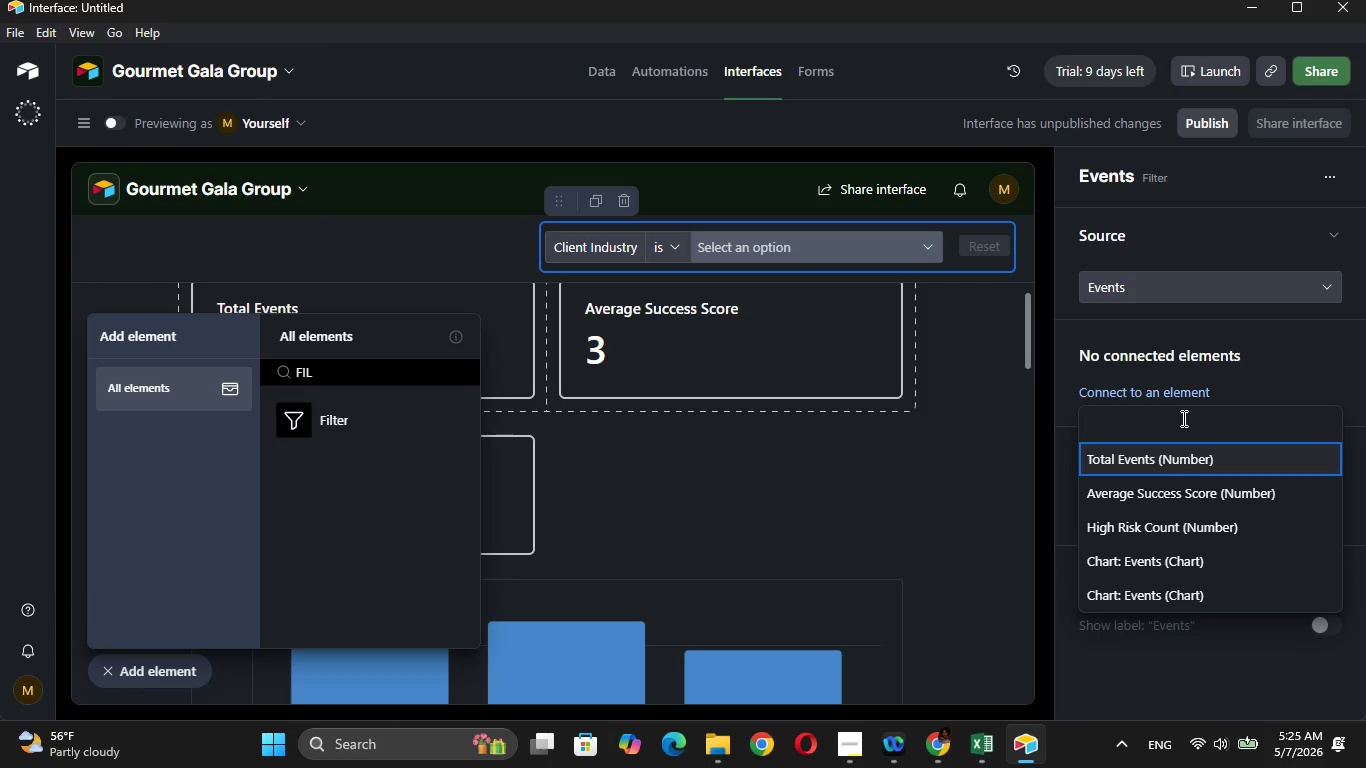 
left_click([1200, 640])
 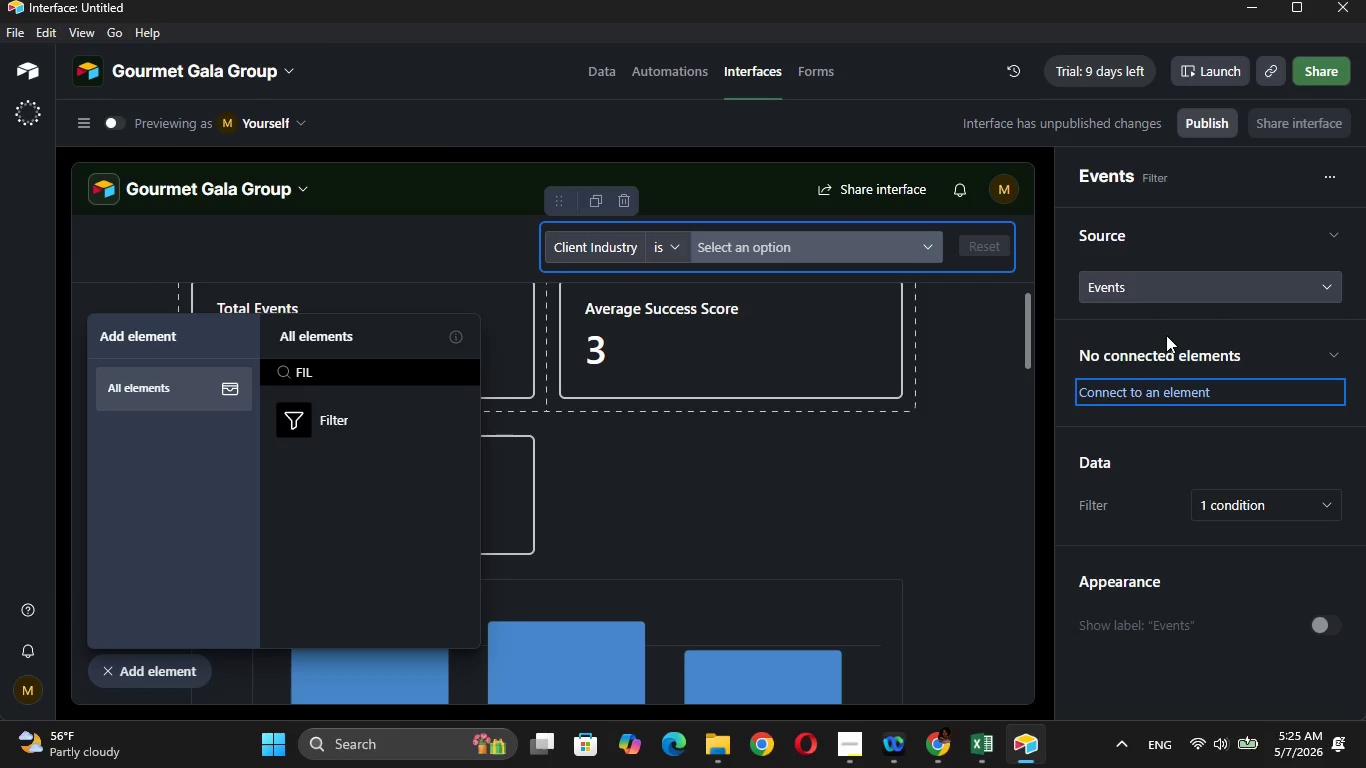 
left_click([1166, 335])
 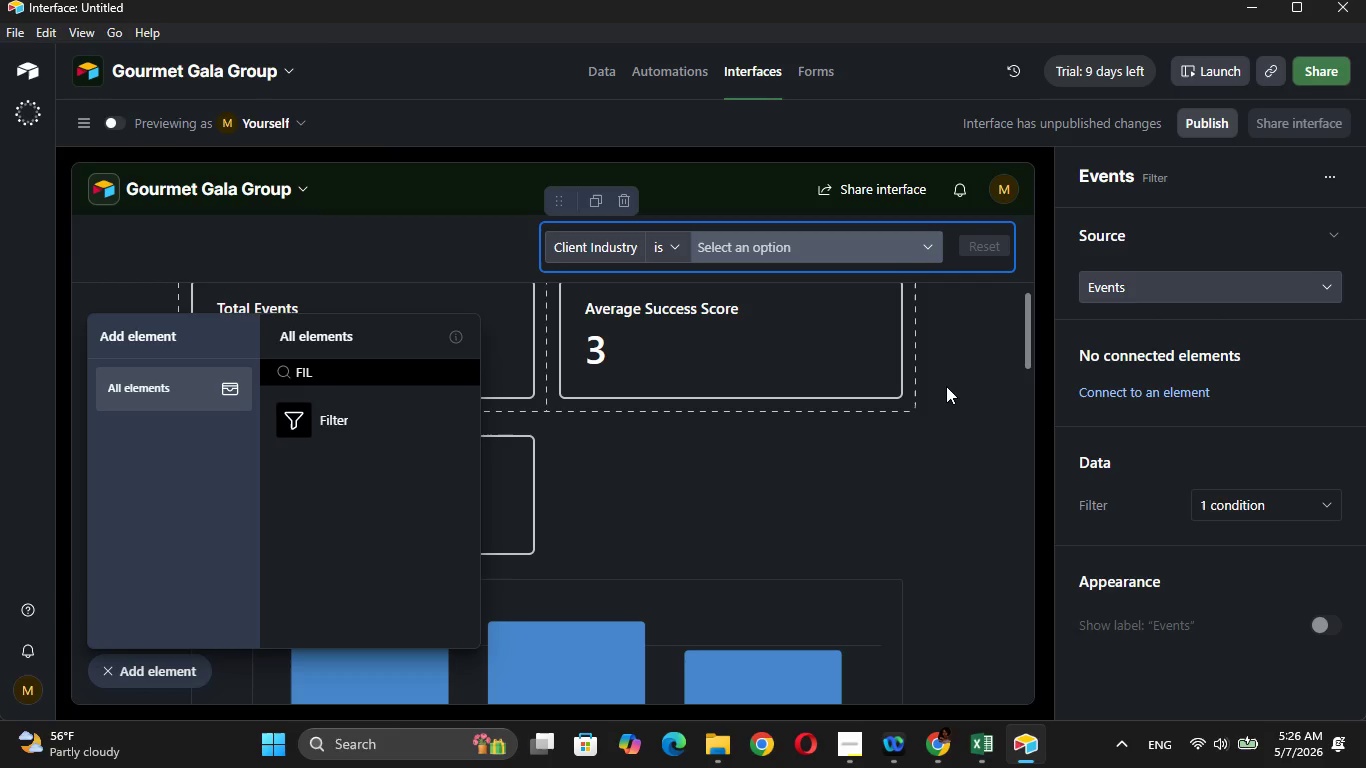 
wait(24.3)
 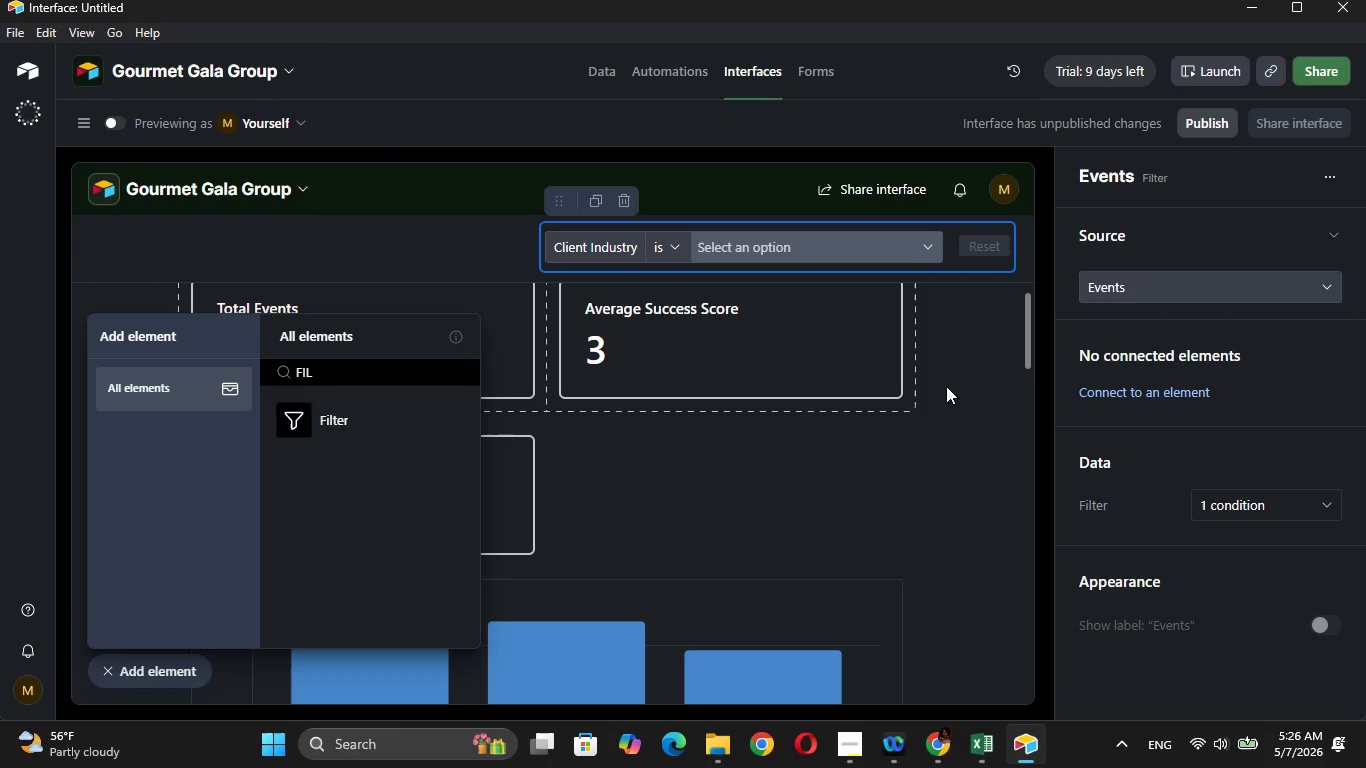 
left_click([1331, 174])
 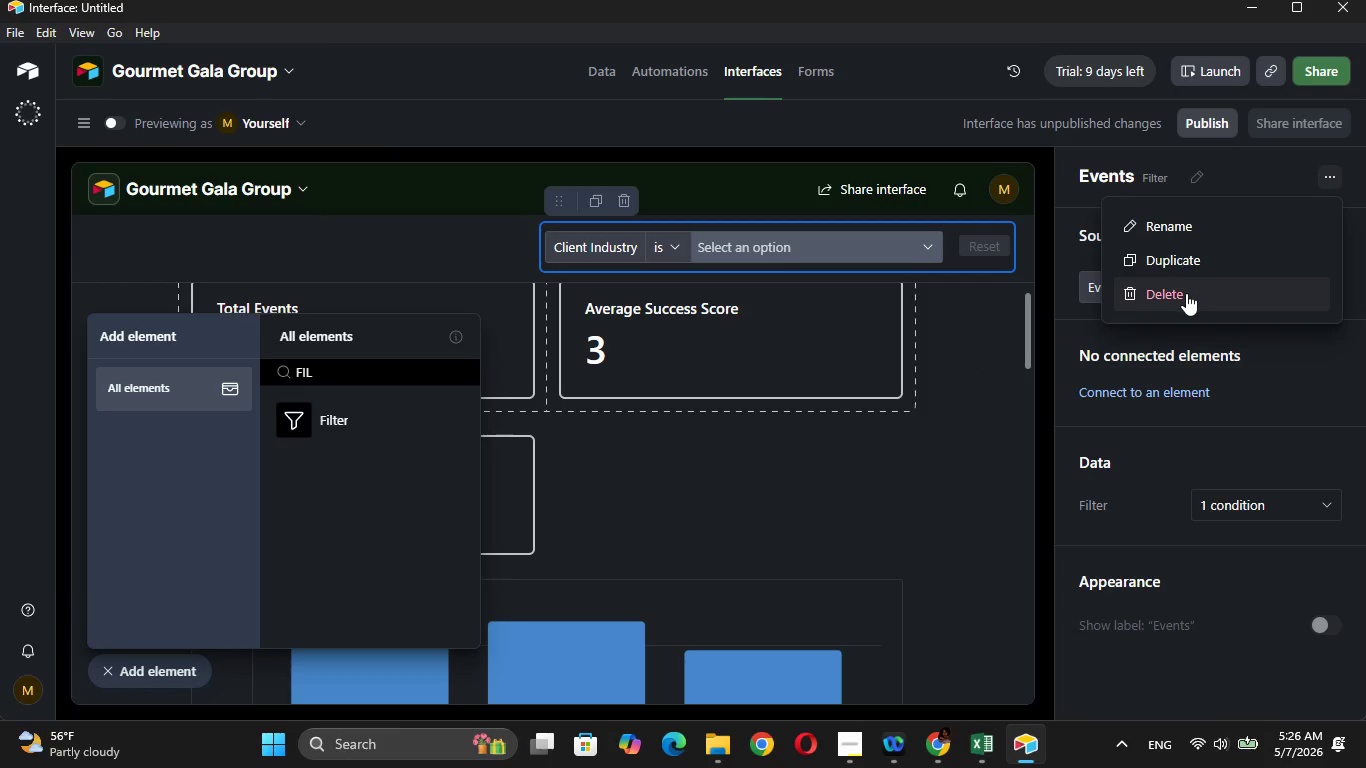 
left_click([1186, 293])
 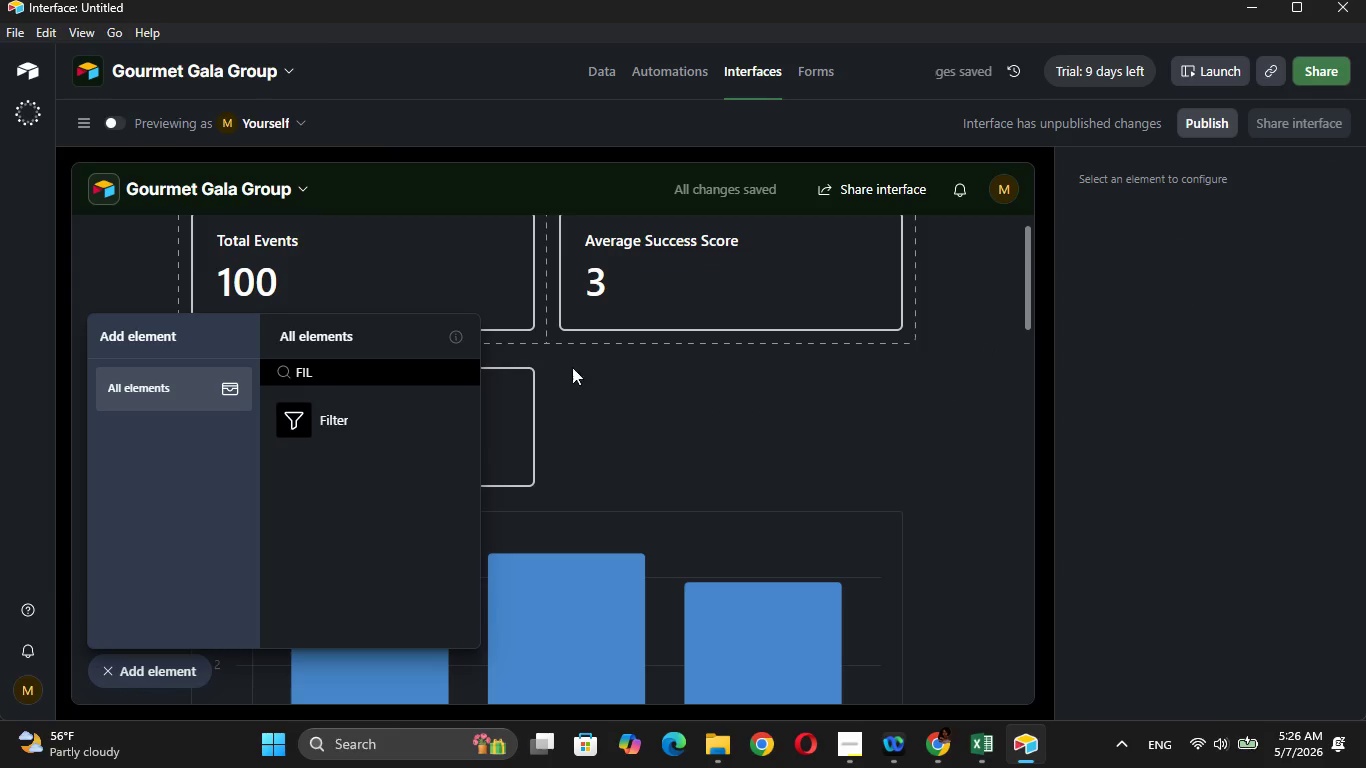 
left_click([987, 428])
 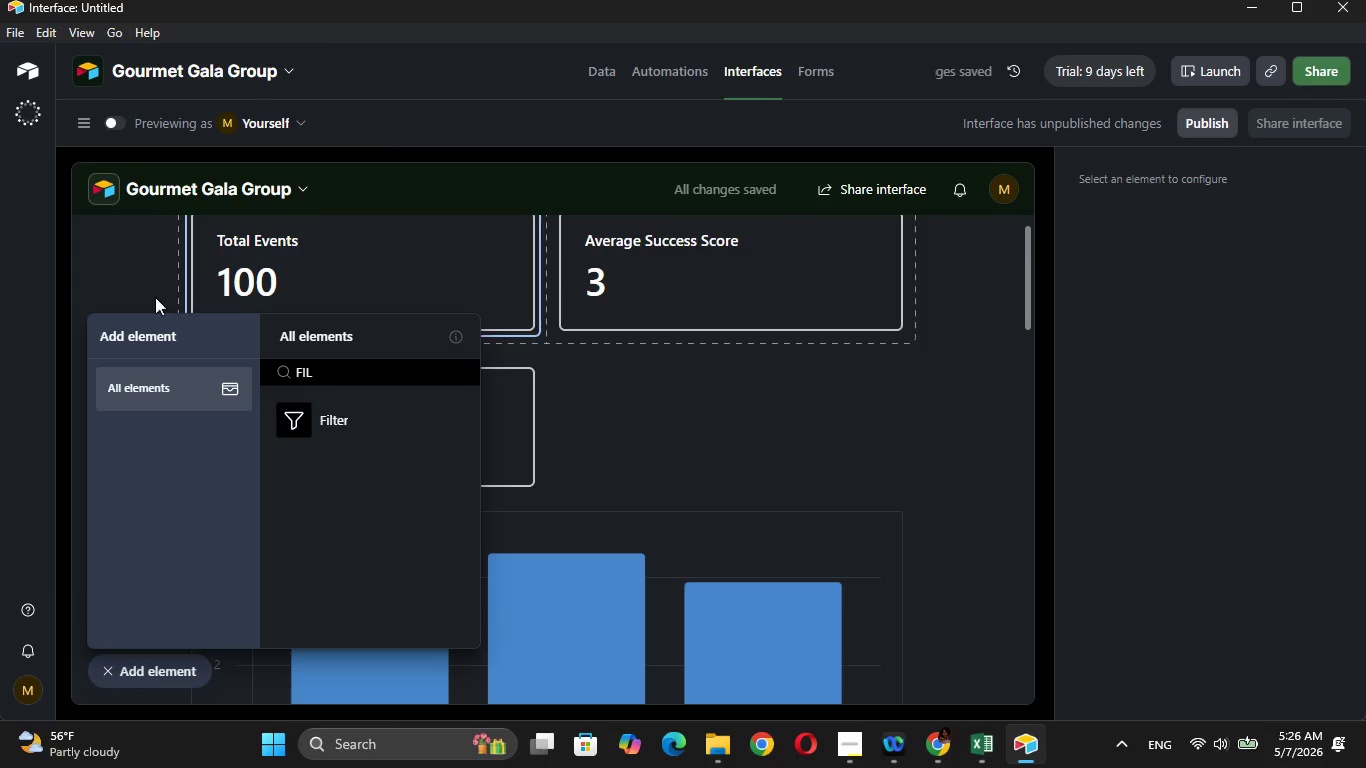 
left_click([122, 280])
 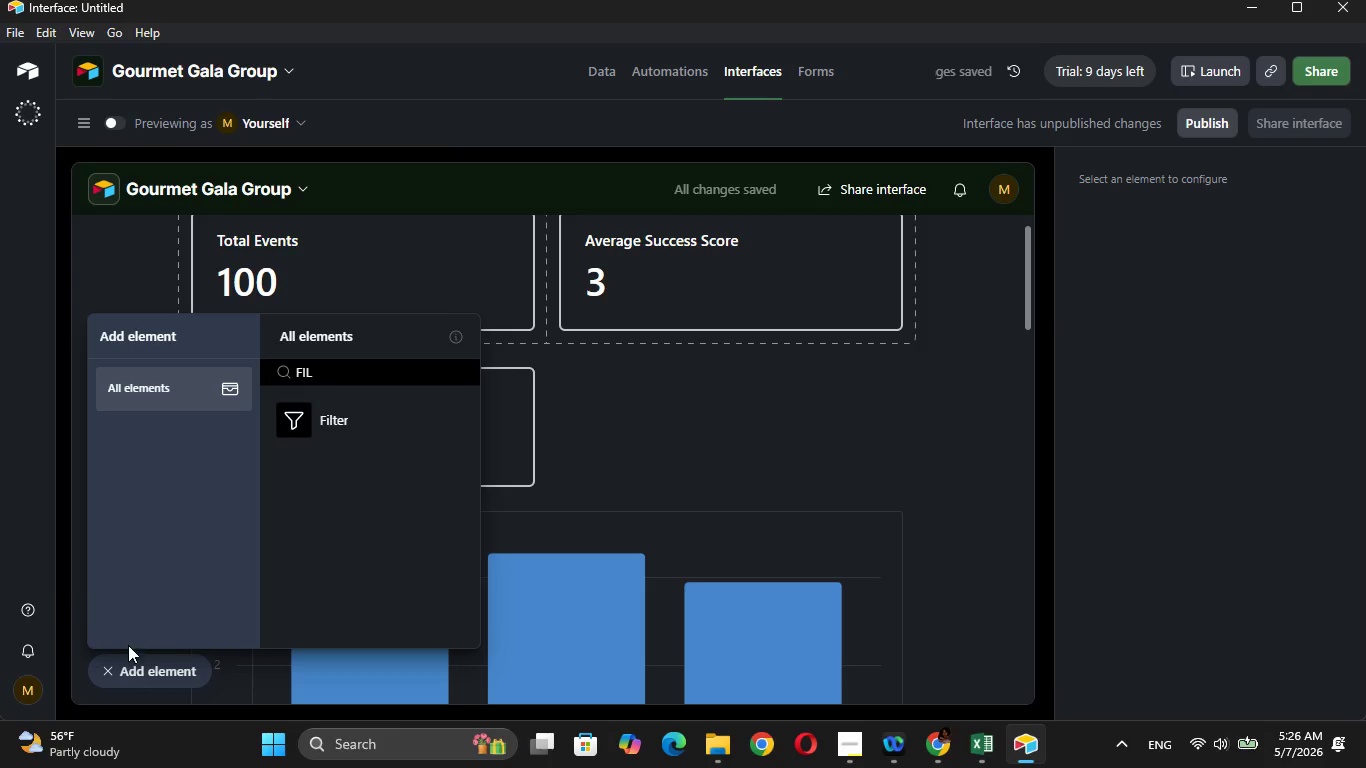 
left_click([136, 674])
 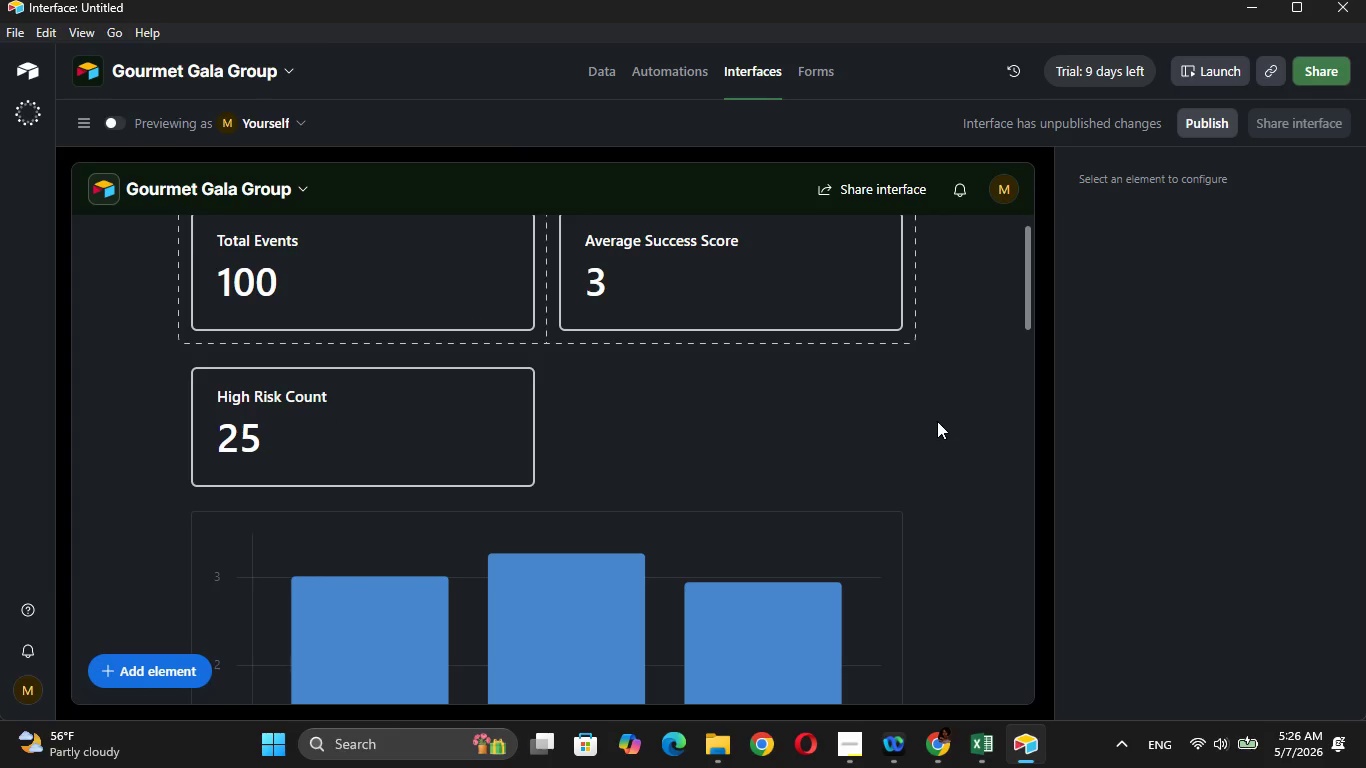 
left_click([858, 740])